 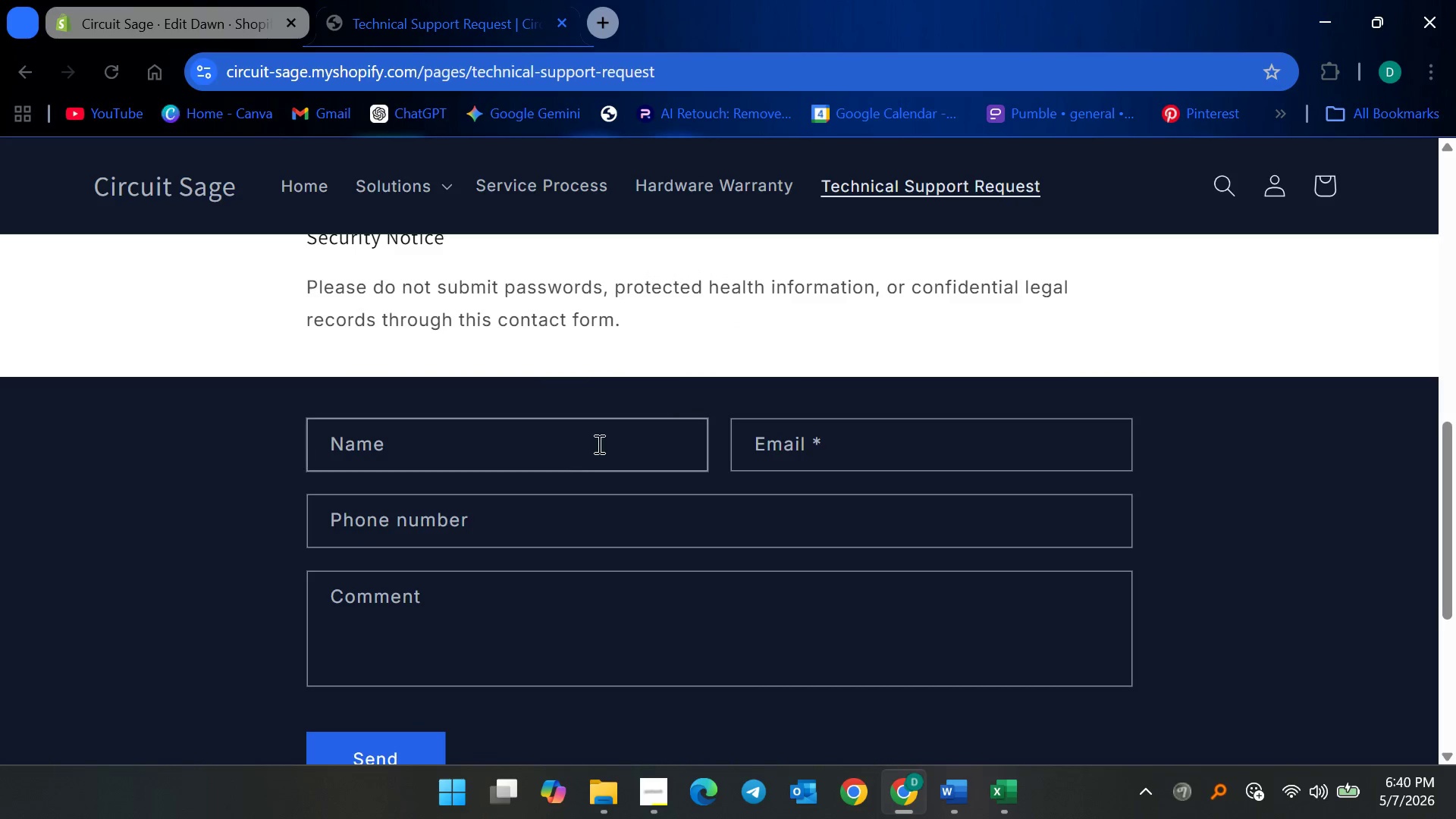 
left_click([453, 0])
 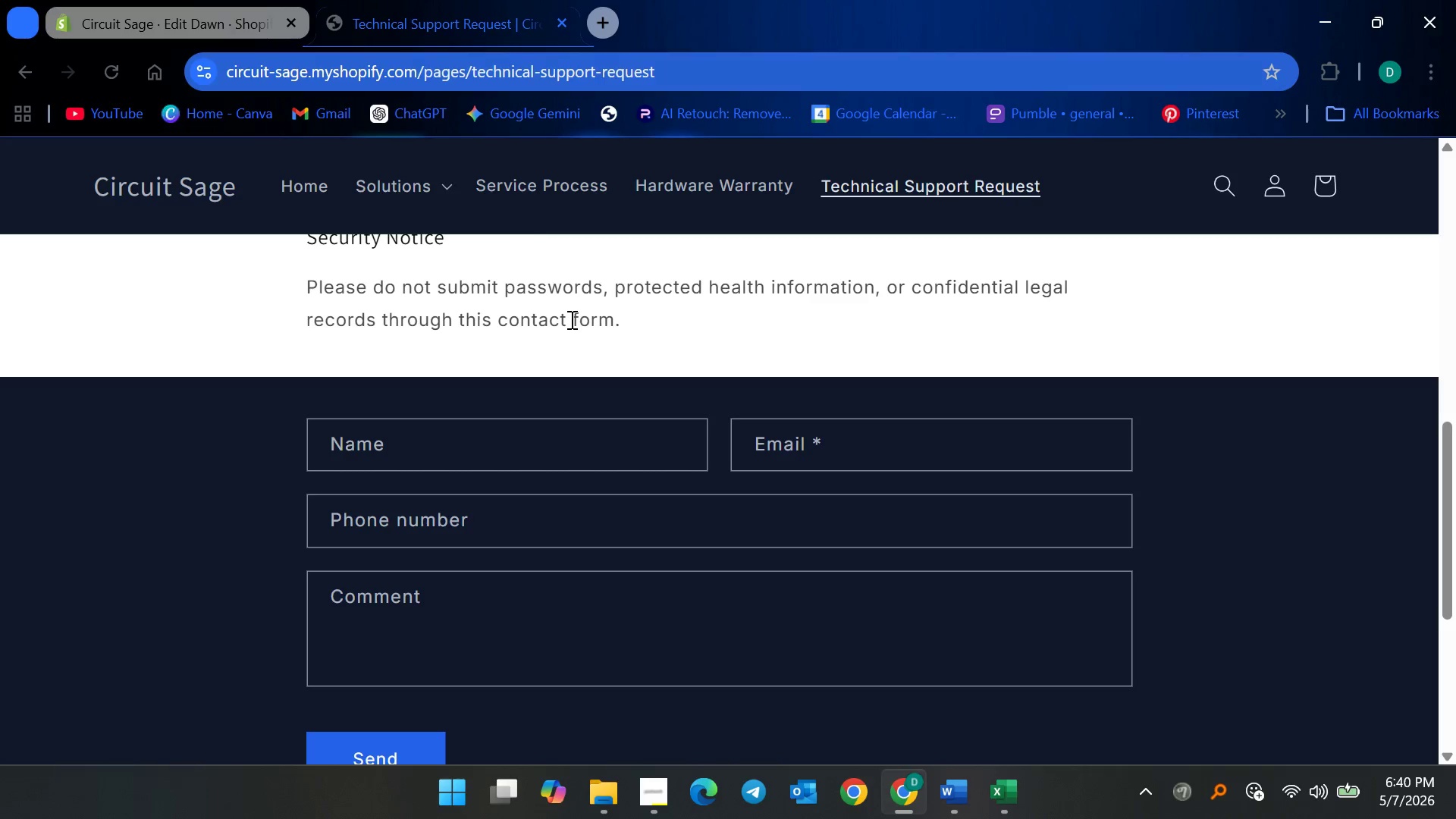 
scroll: coordinate [593, 386], scroll_direction: up, amount: 11.0
 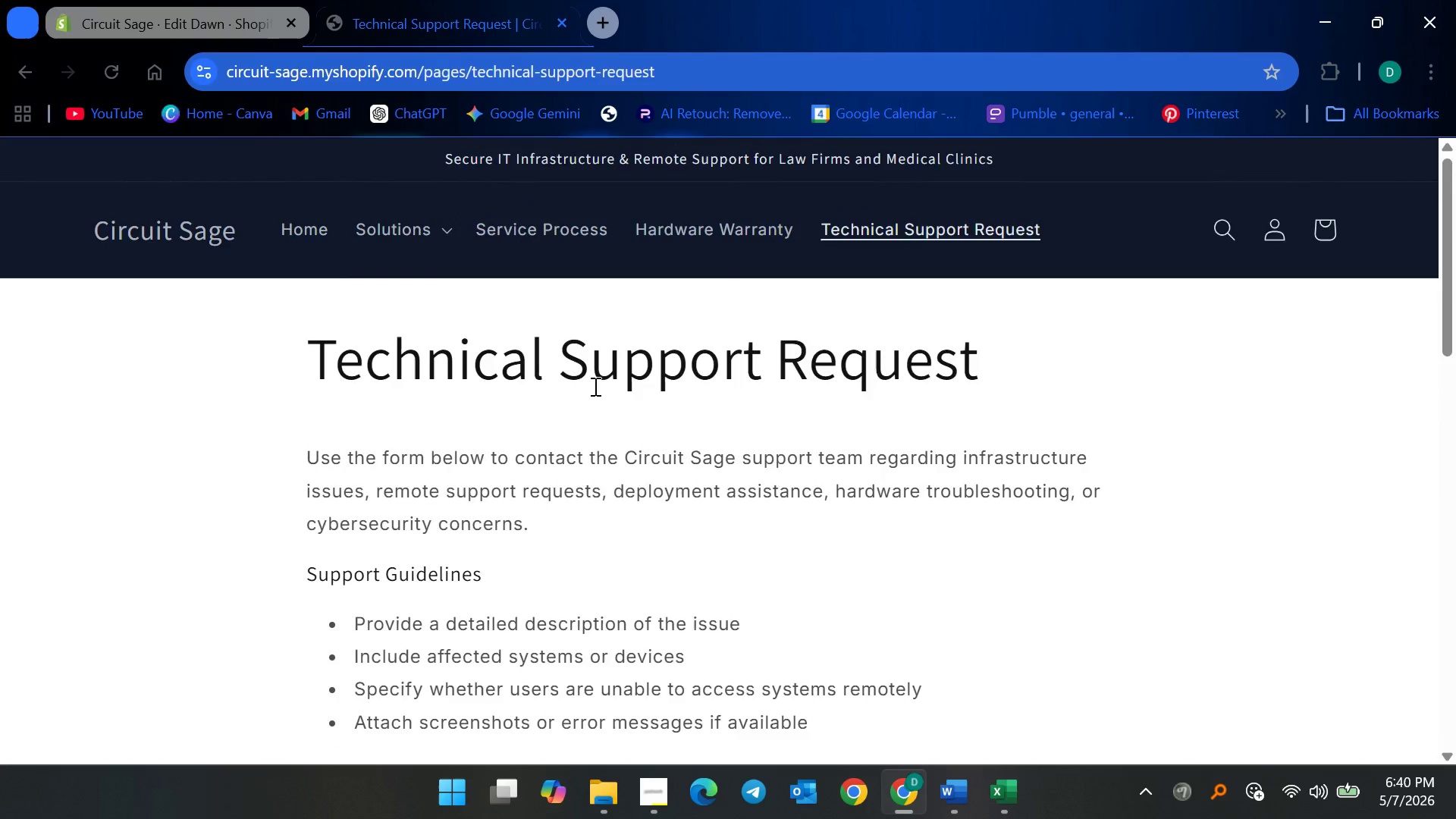 
scroll: coordinate [526, 434], scroll_direction: down, amount: 5.0
 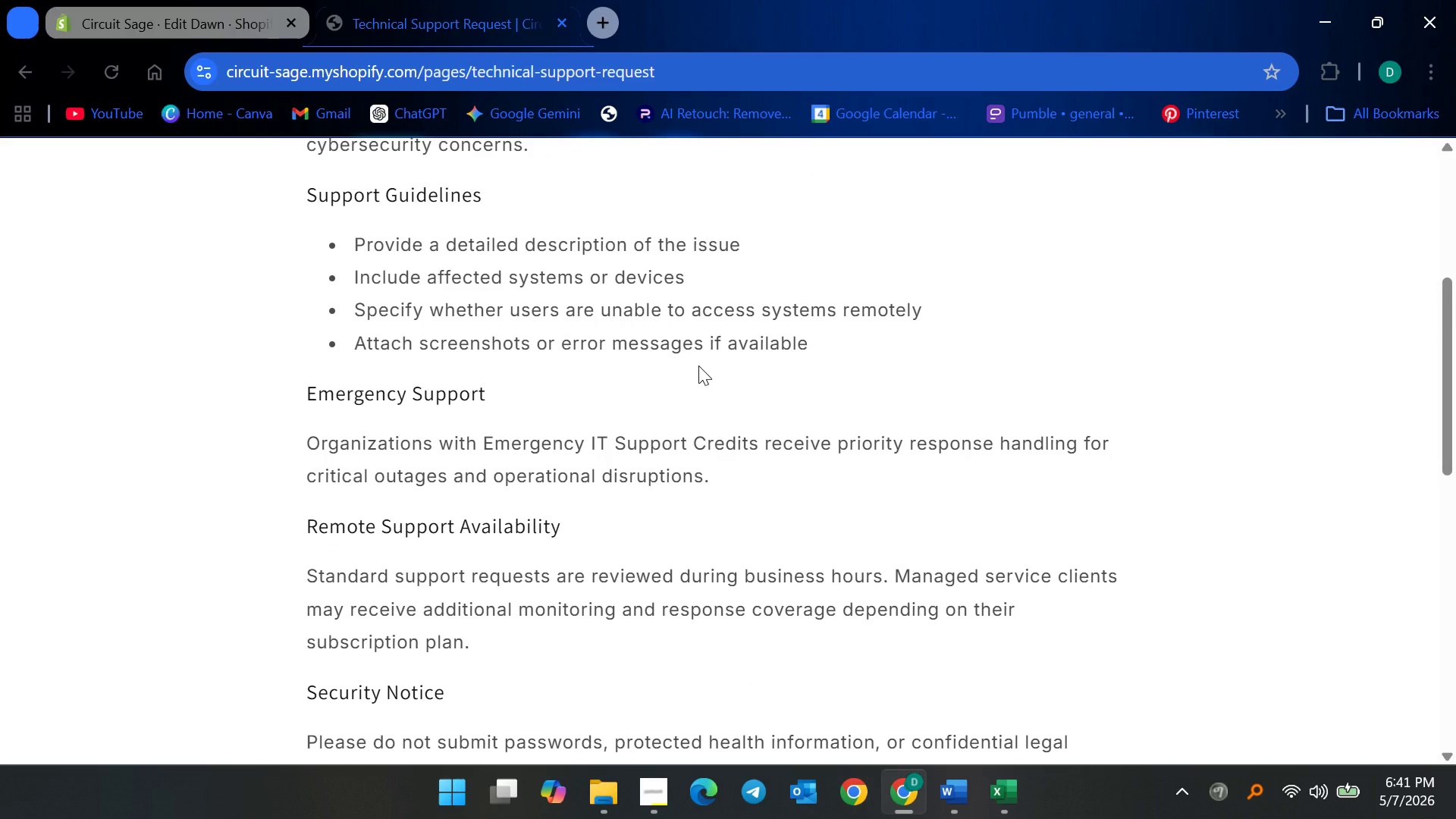 
scroll: coordinate [610, 481], scroll_direction: up, amount: 2.0
 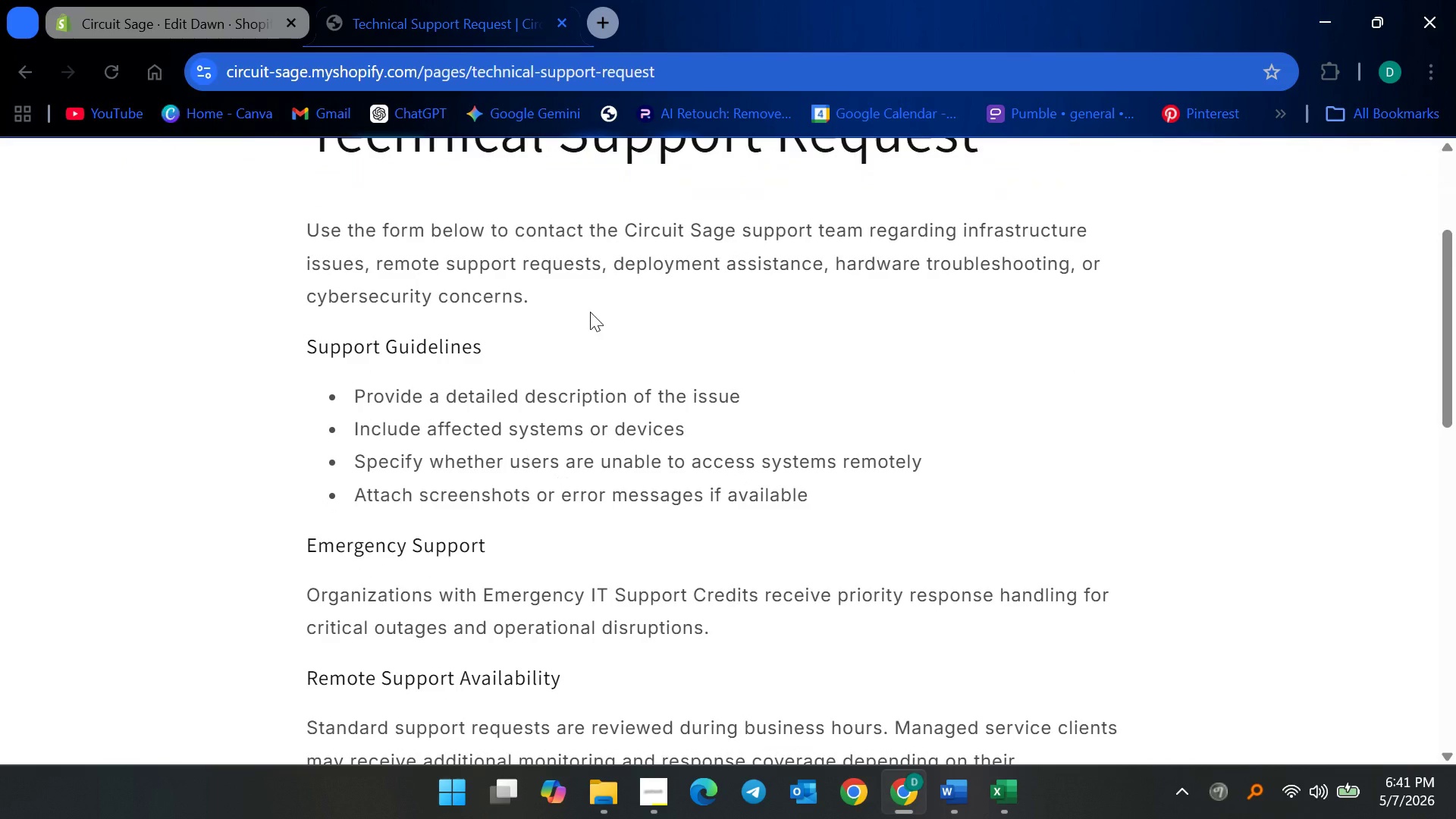 
scroll: coordinate [526, 436], scroll_direction: down, amount: 8.0
 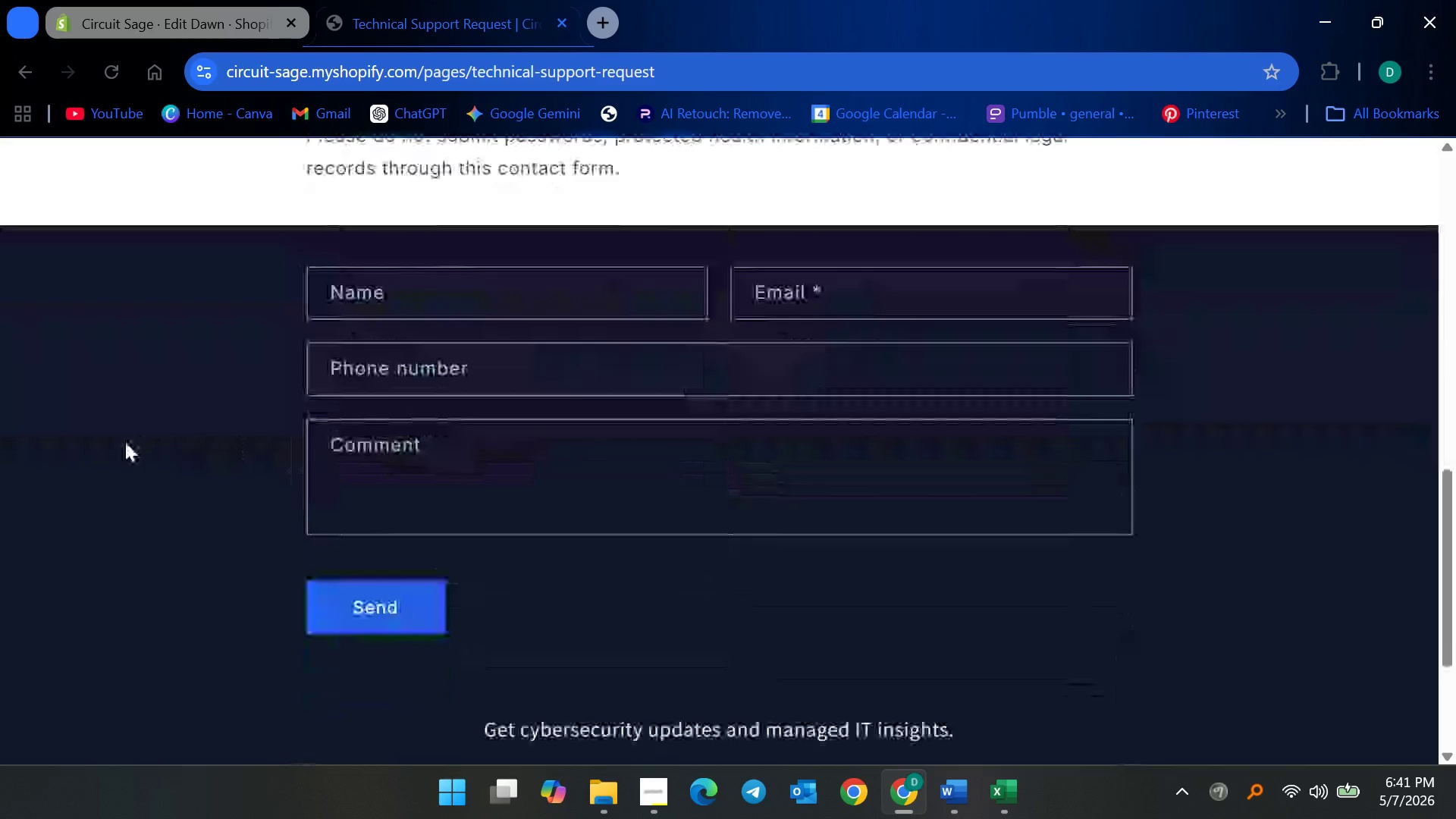 
left_click_drag(start_coordinate=[125, 442], to_coordinate=[124, 447])
 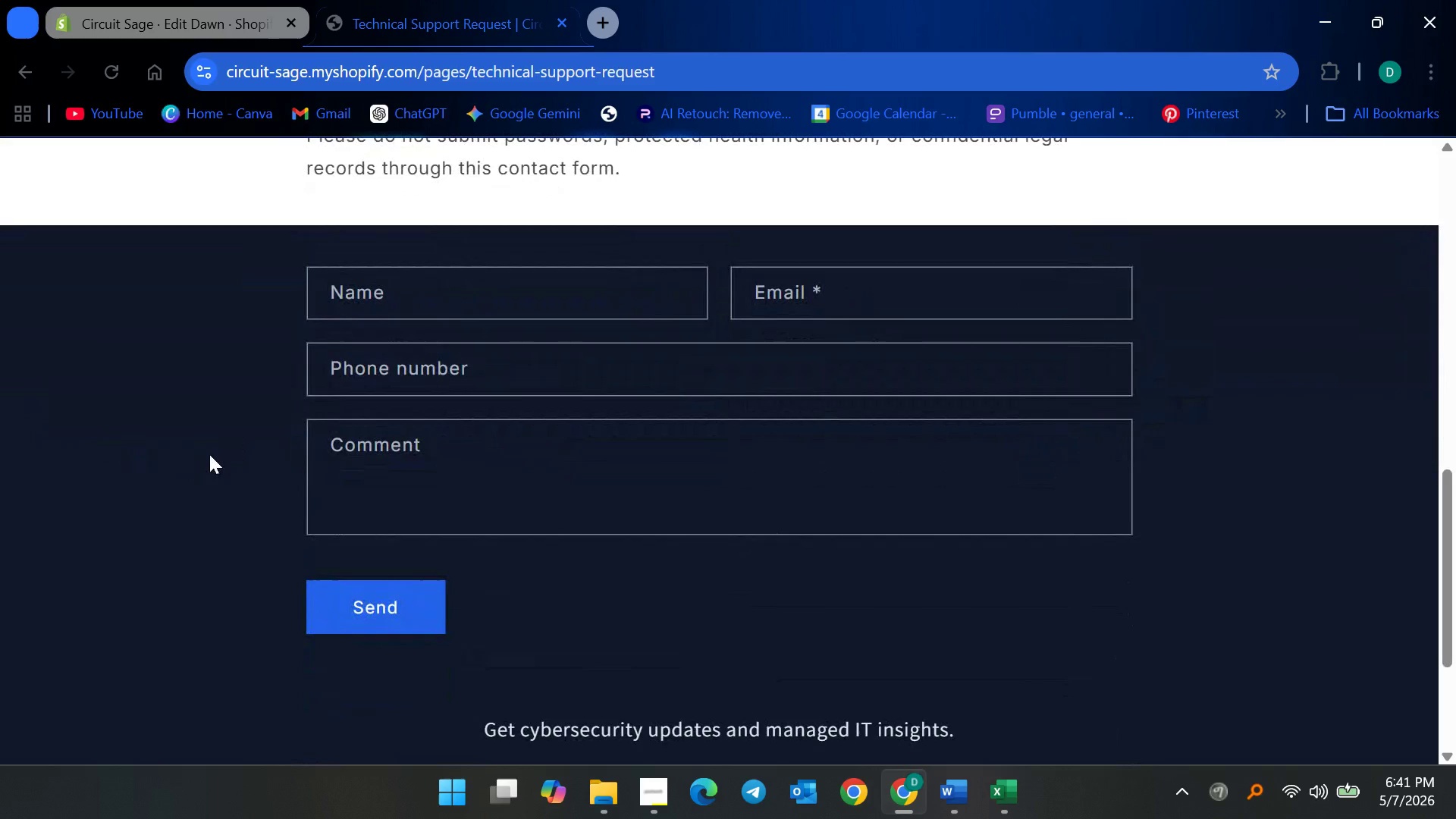 
left_click([210, 454])
 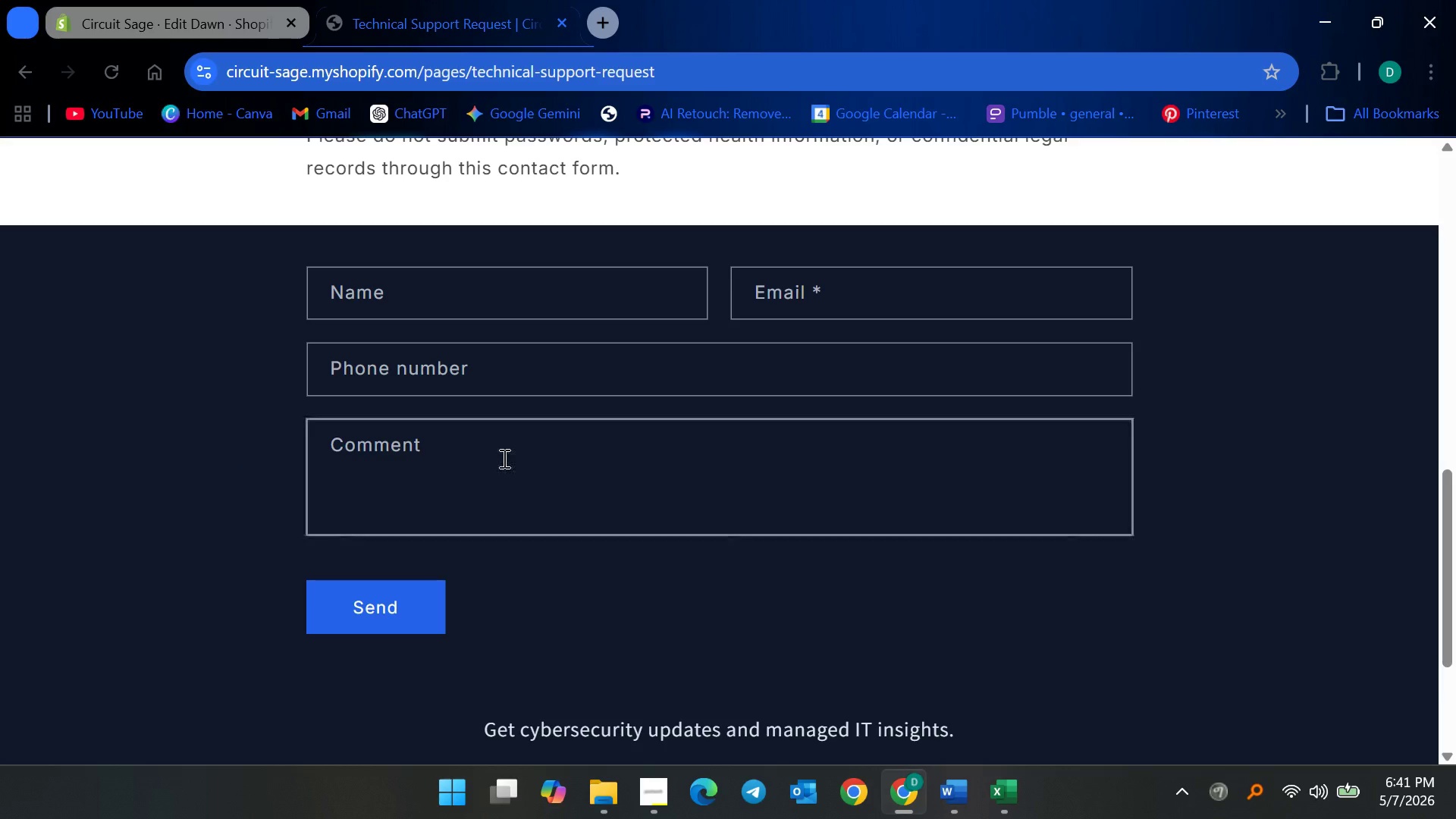 
scroll: coordinate [495, 457], scroll_direction: up, amount: 5.0
 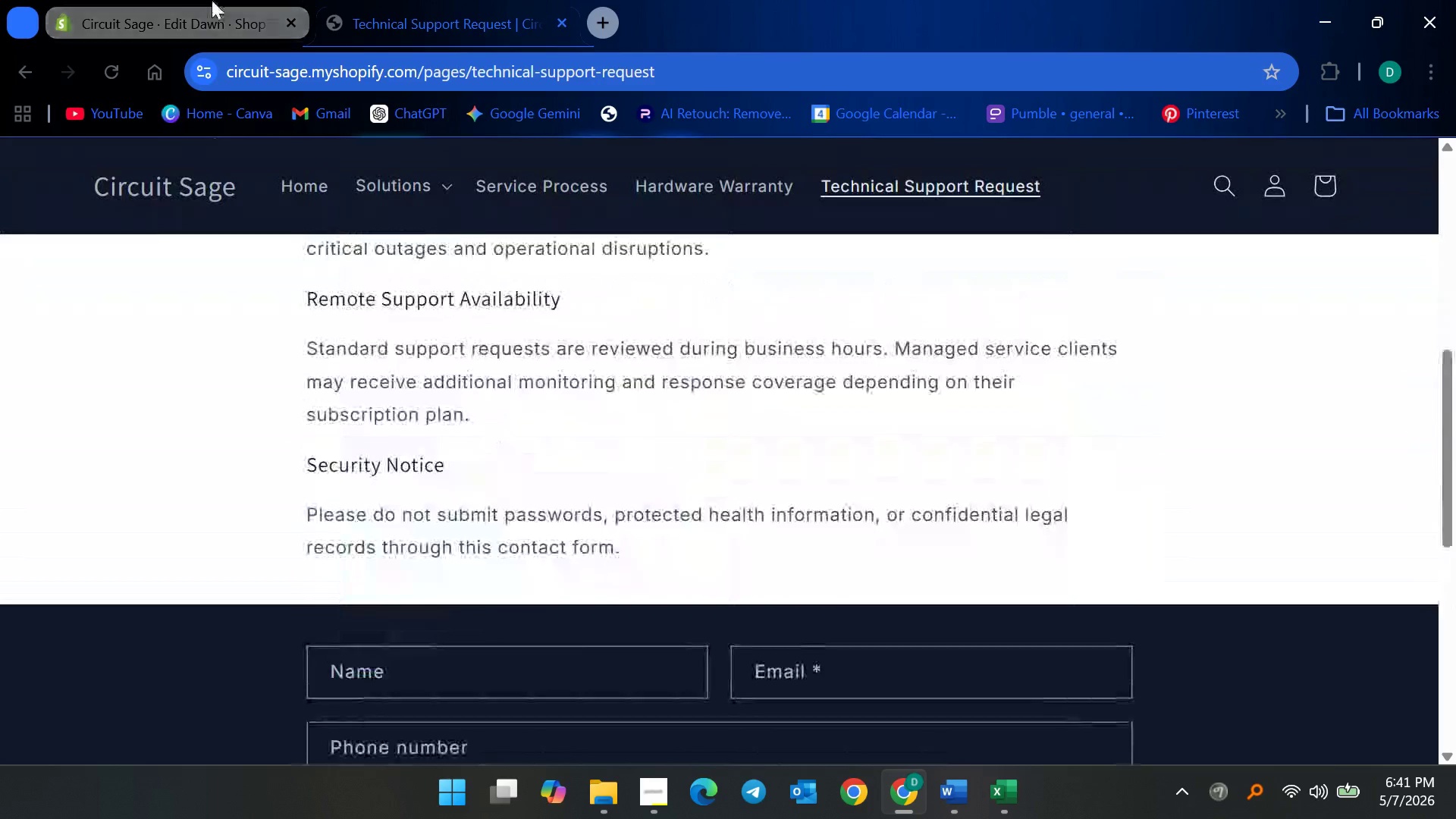 
left_click([212, 0])
 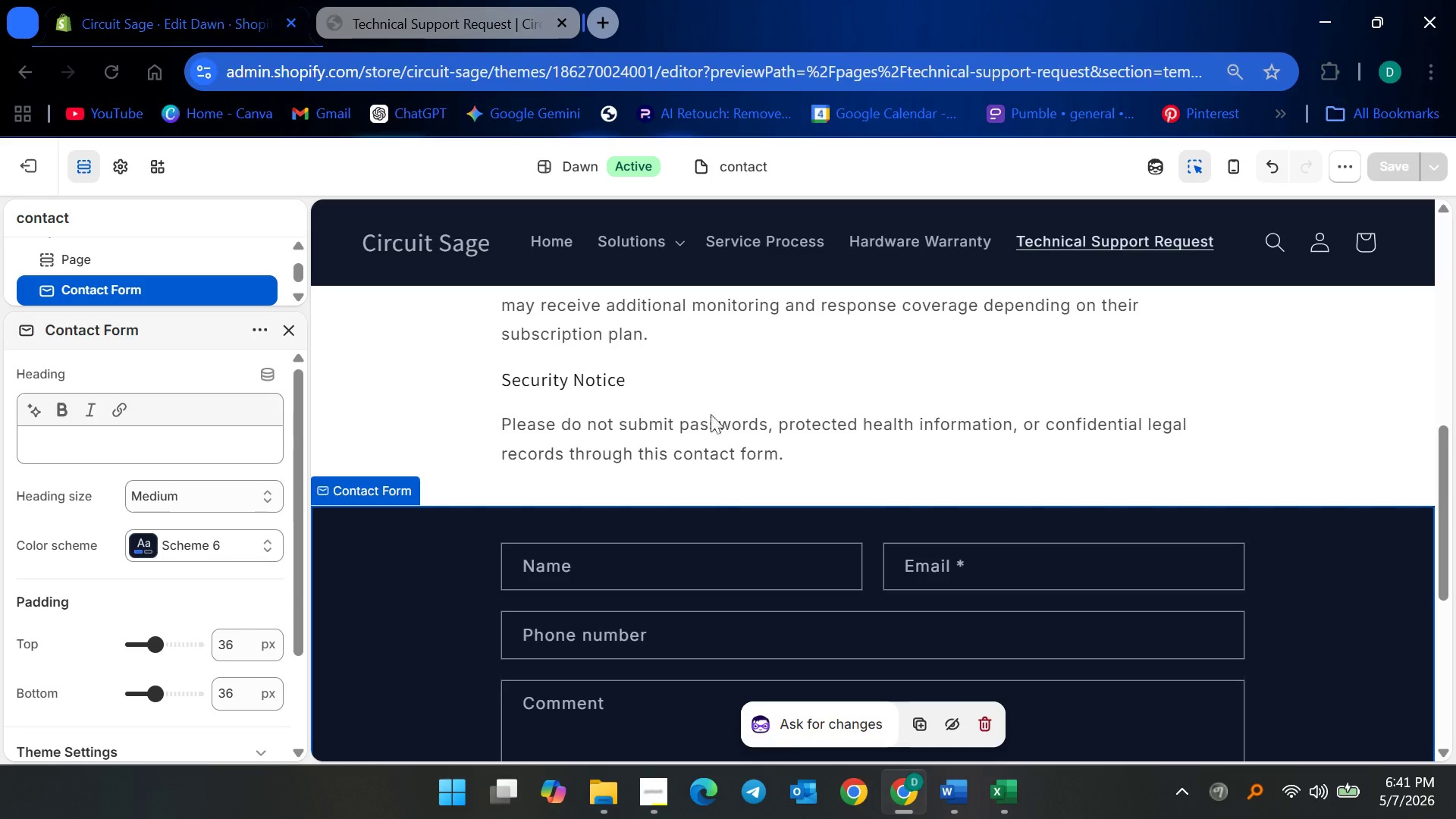 
left_click([394, 446])
 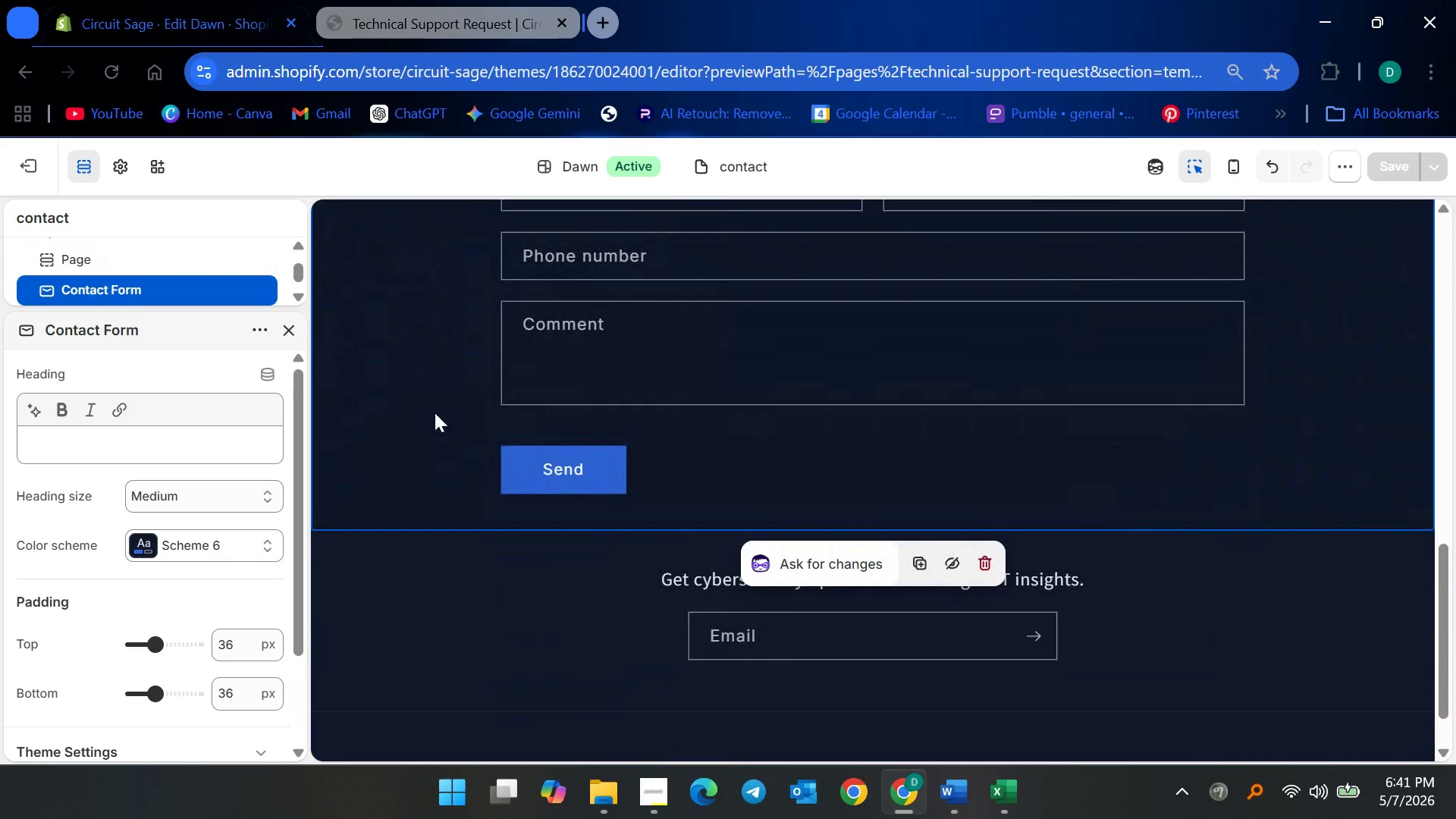 
scroll: coordinate [651, 435], scroll_direction: down, amount: 5.0
 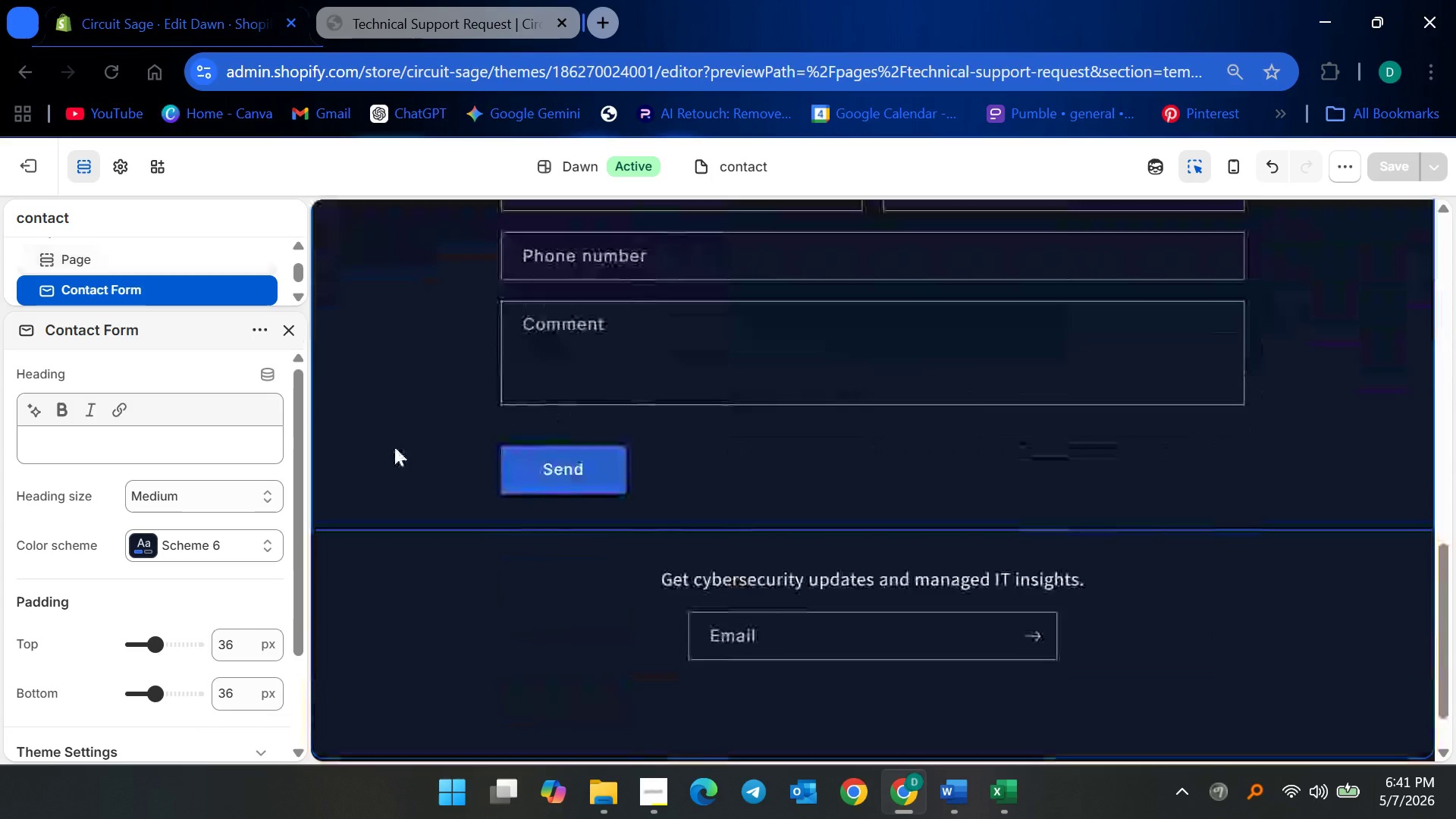 
double_click([435, 413])
 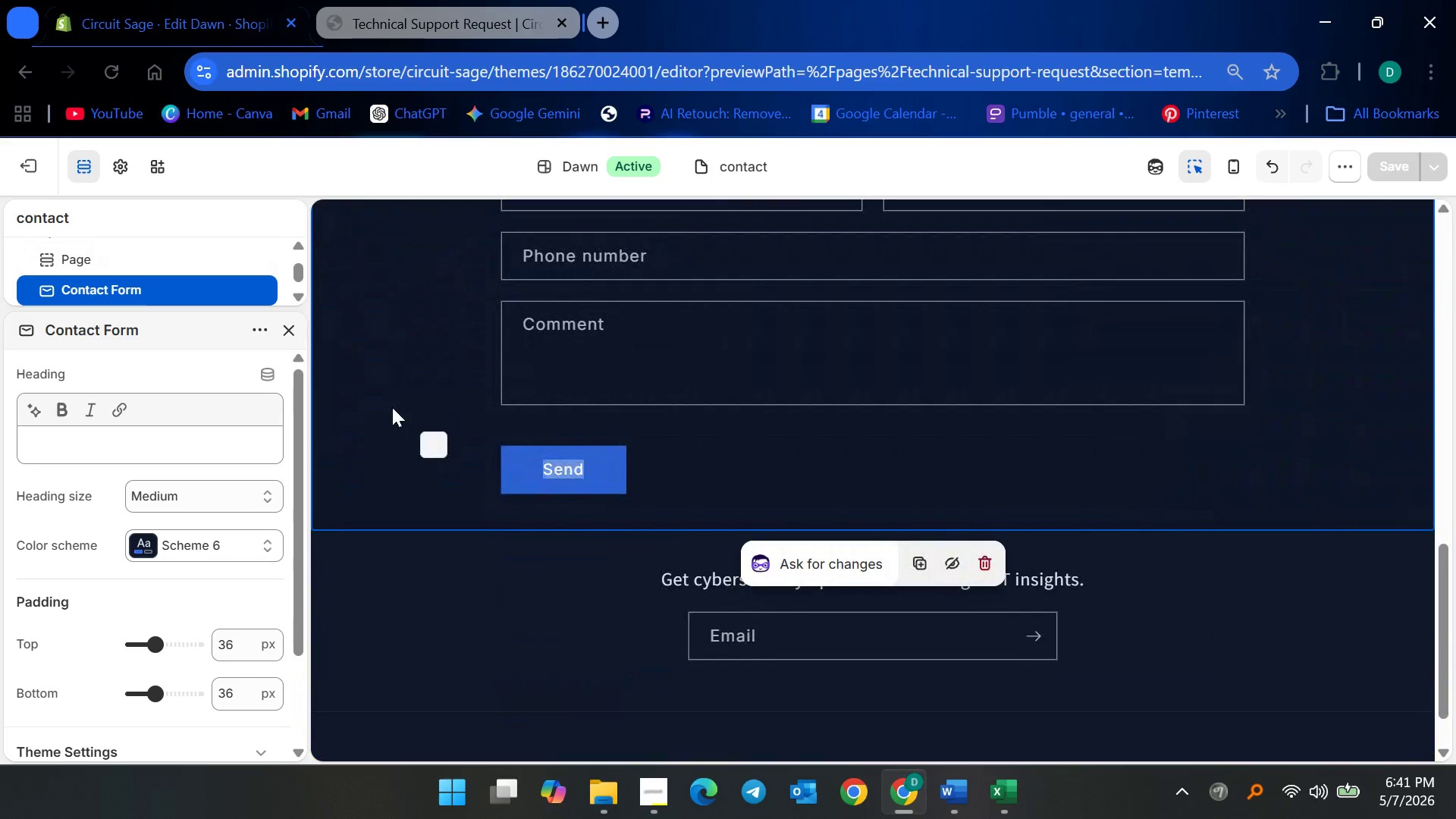 
left_click([391, 397])
 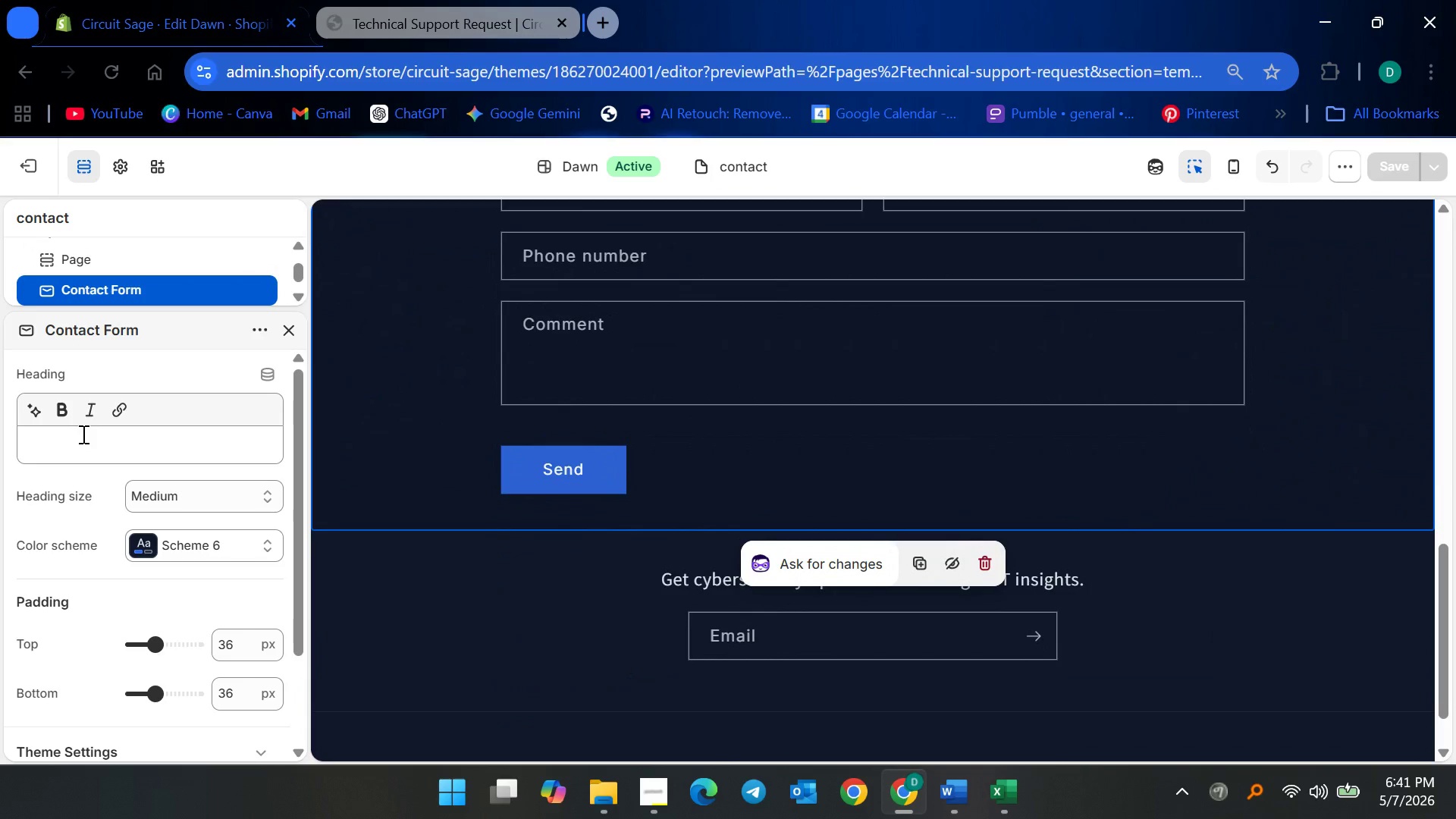 
scroll: coordinate [132, 583], scroll_direction: down, amount: 9.0